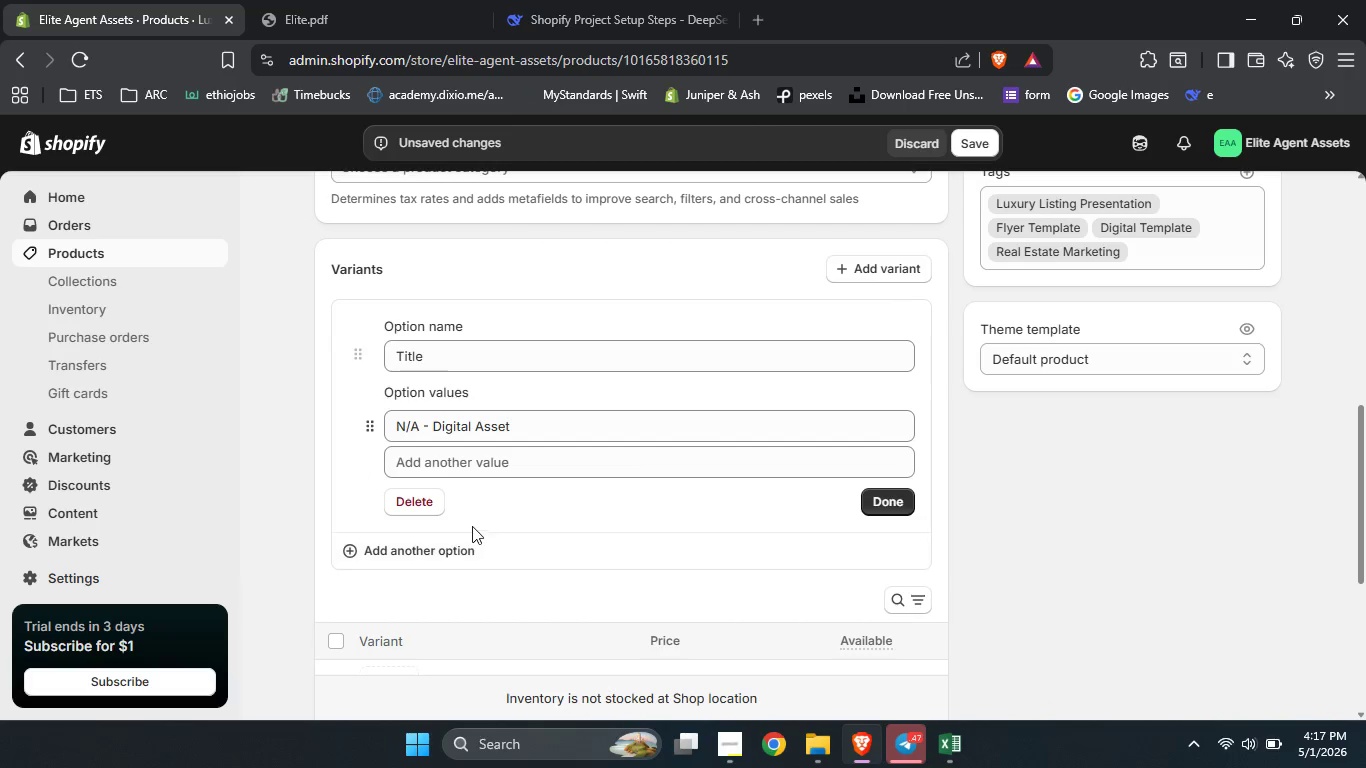 
left_click([424, 501])
 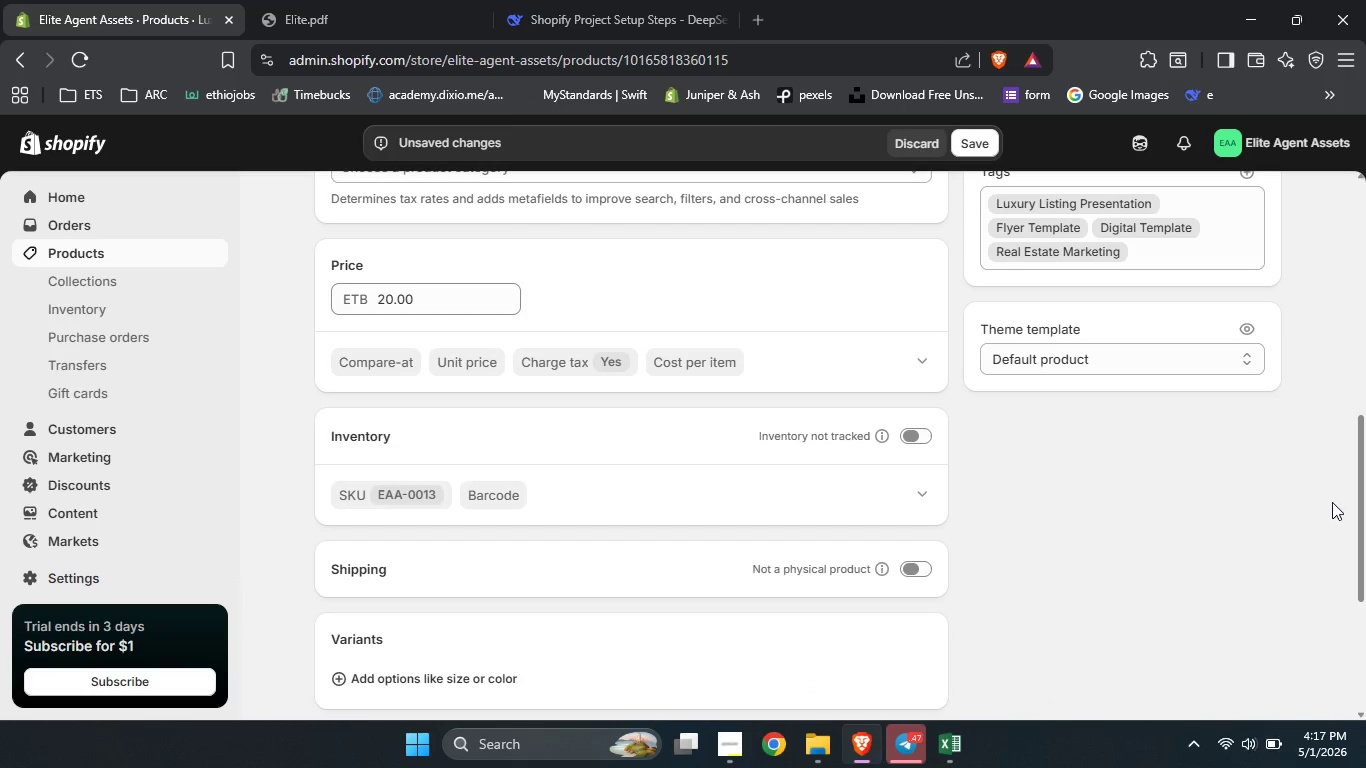 
left_click_drag(start_coordinate=[1365, 506], to_coordinate=[1360, 705])
 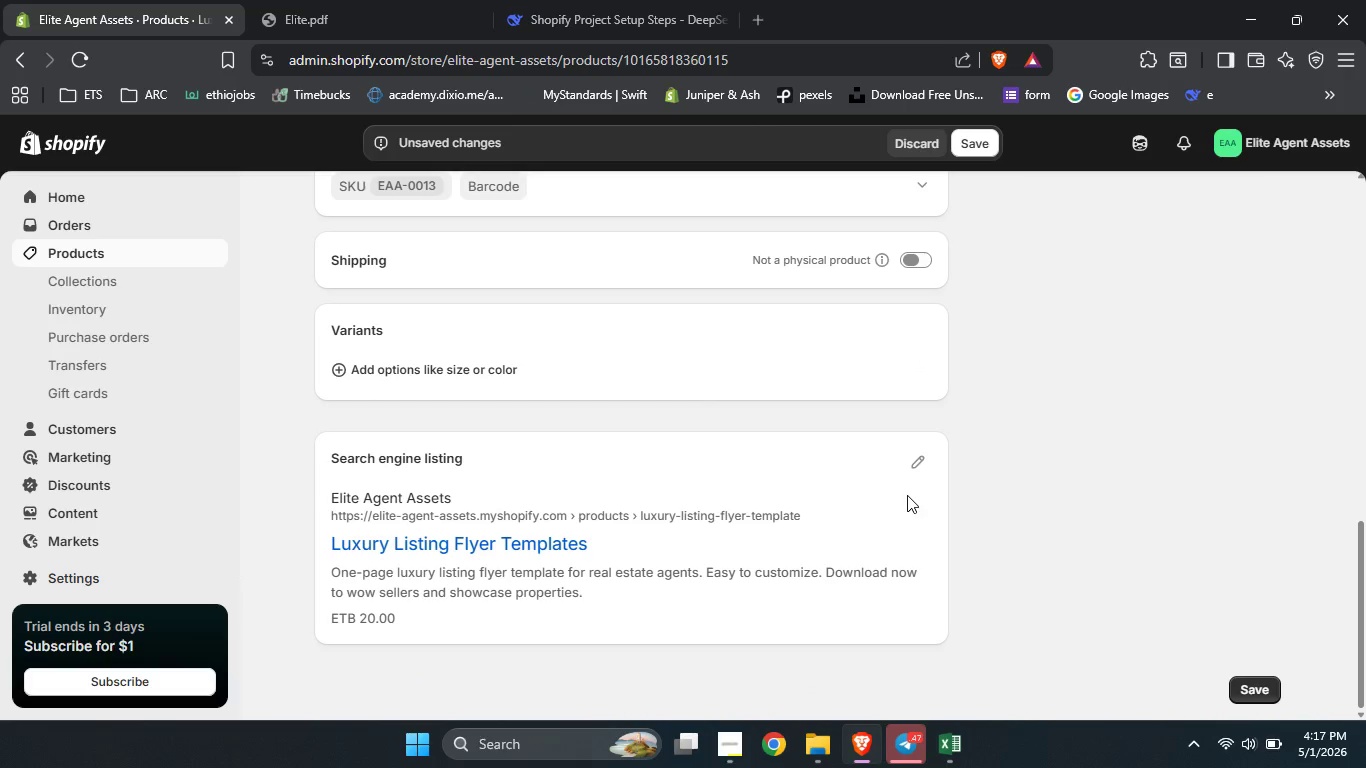 
left_click([909, 469])
 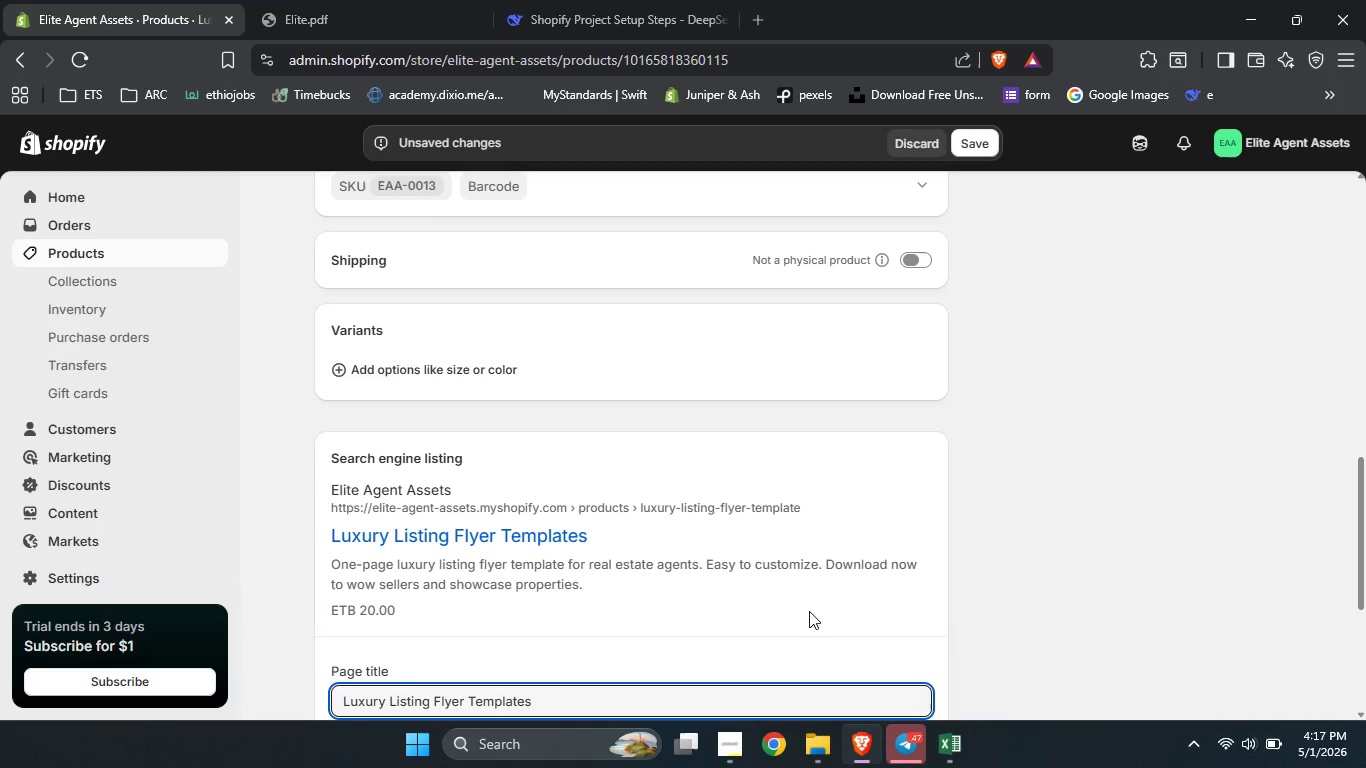 
scroll: coordinate [809, 611], scroll_direction: down, amount: 10.0
 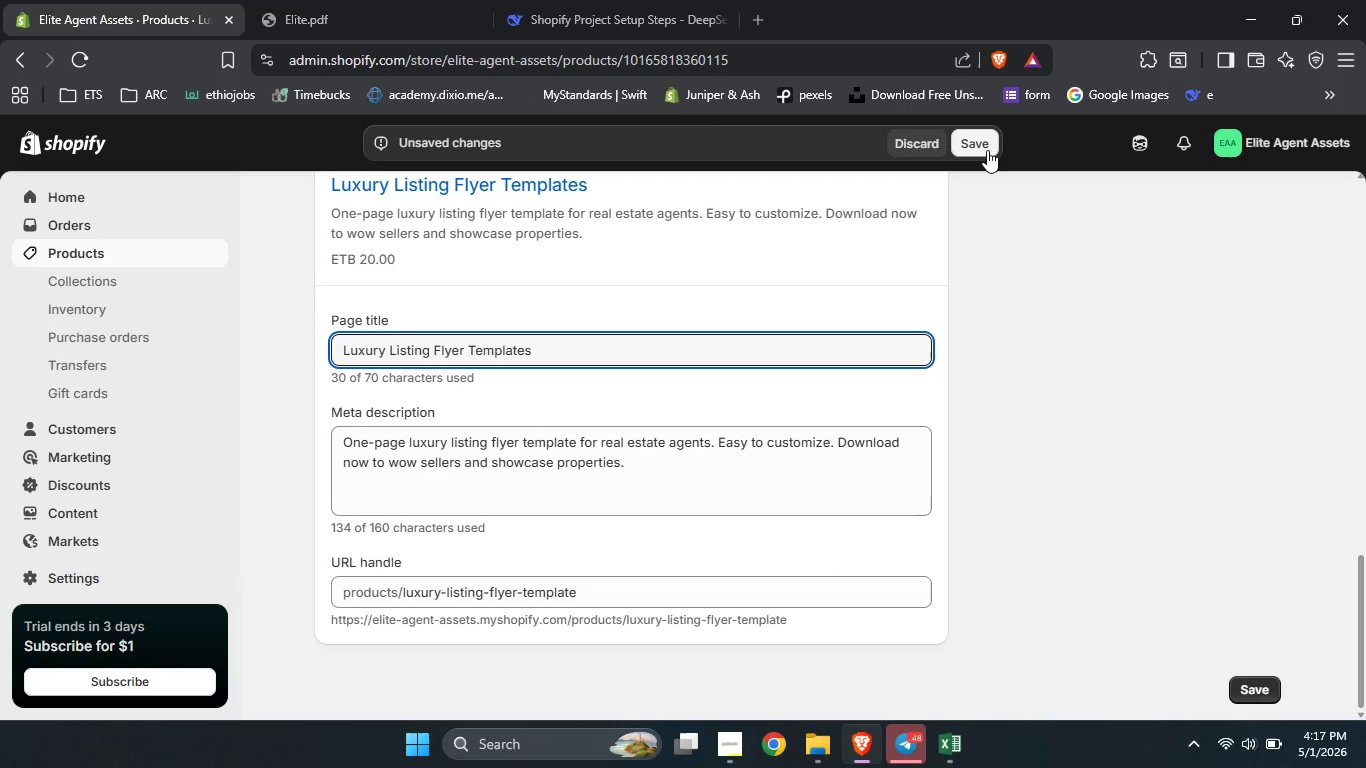 
left_click([986, 150])
 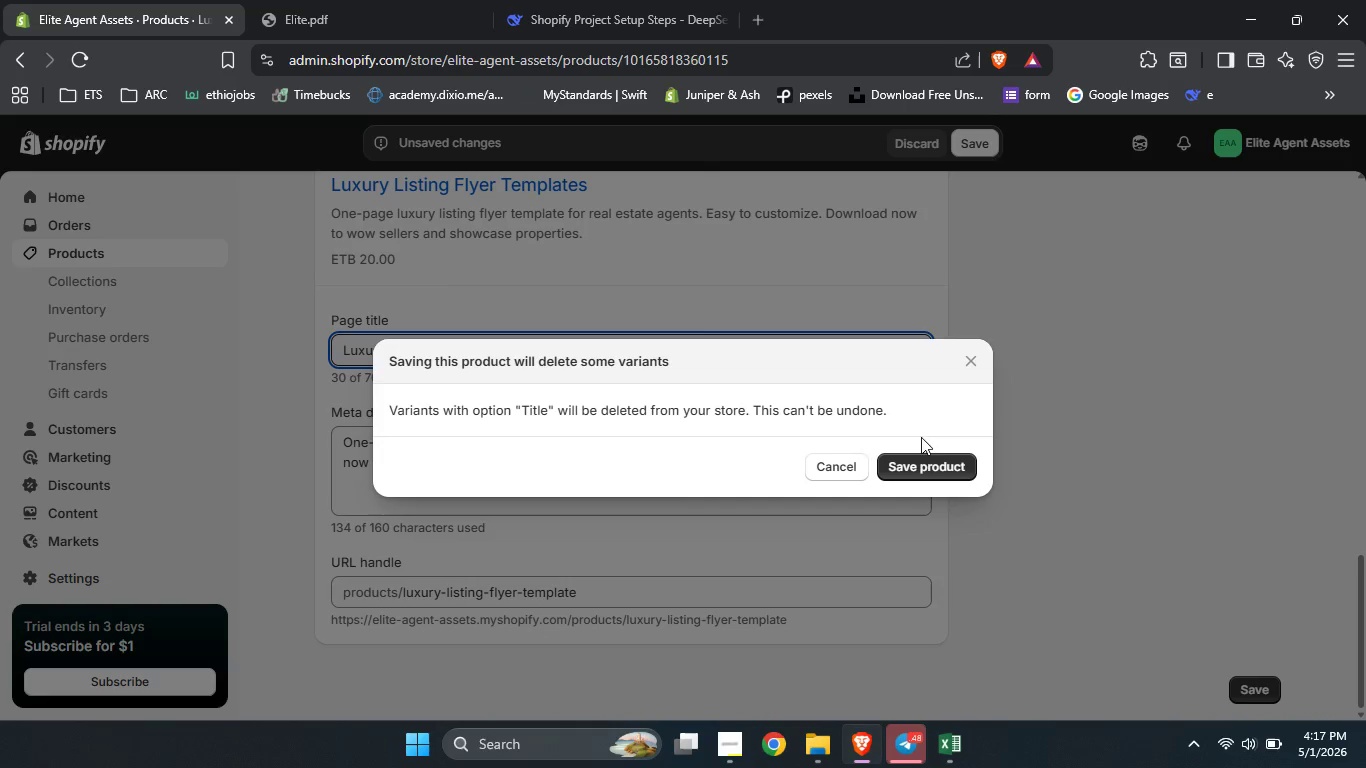 
left_click([922, 457])
 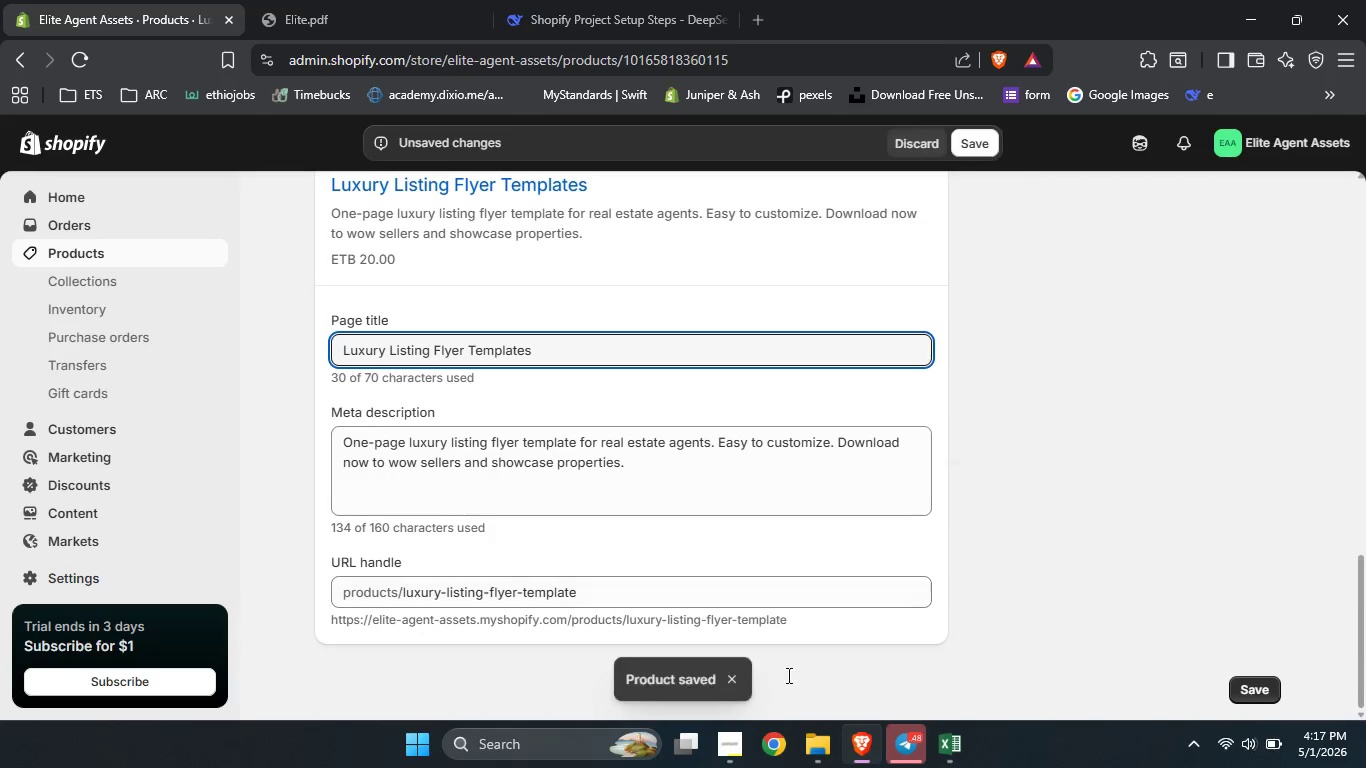 
wait(7.97)
 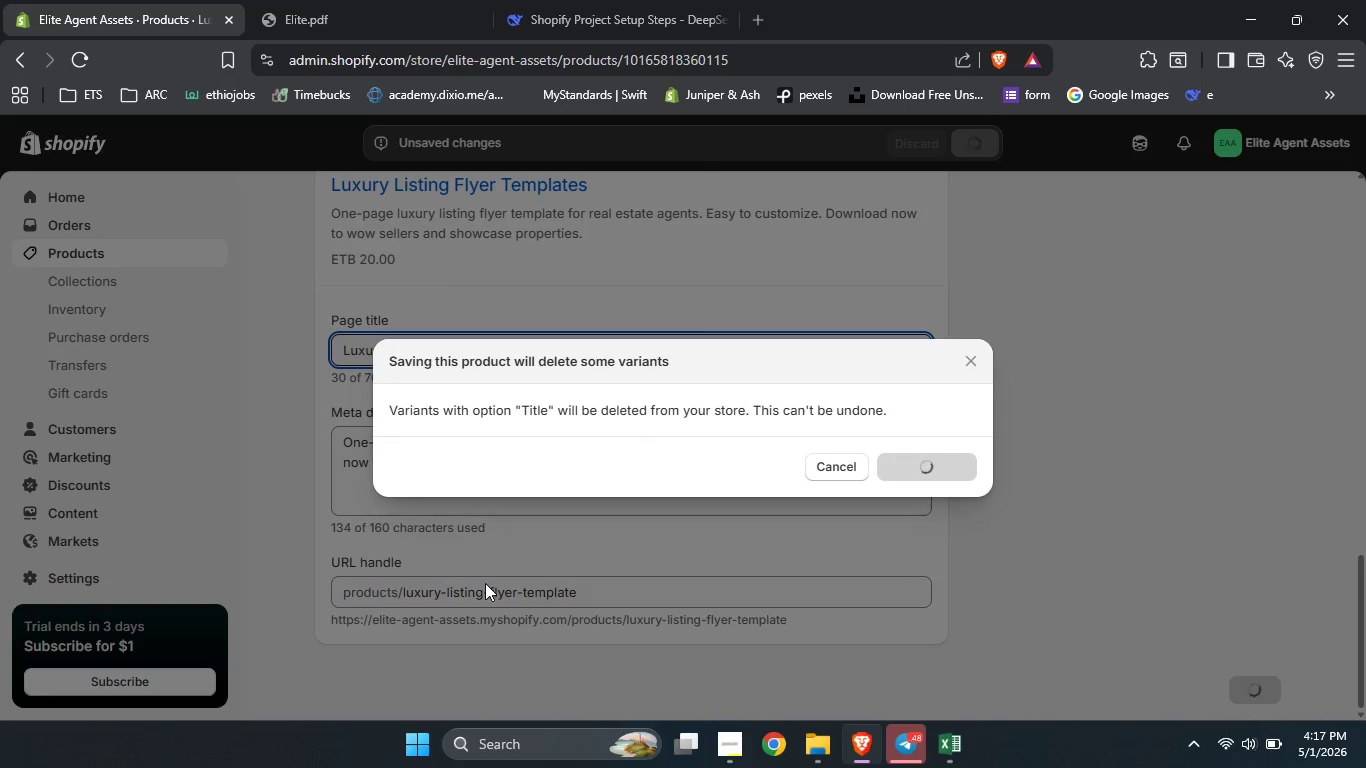 
left_click([732, 748])